 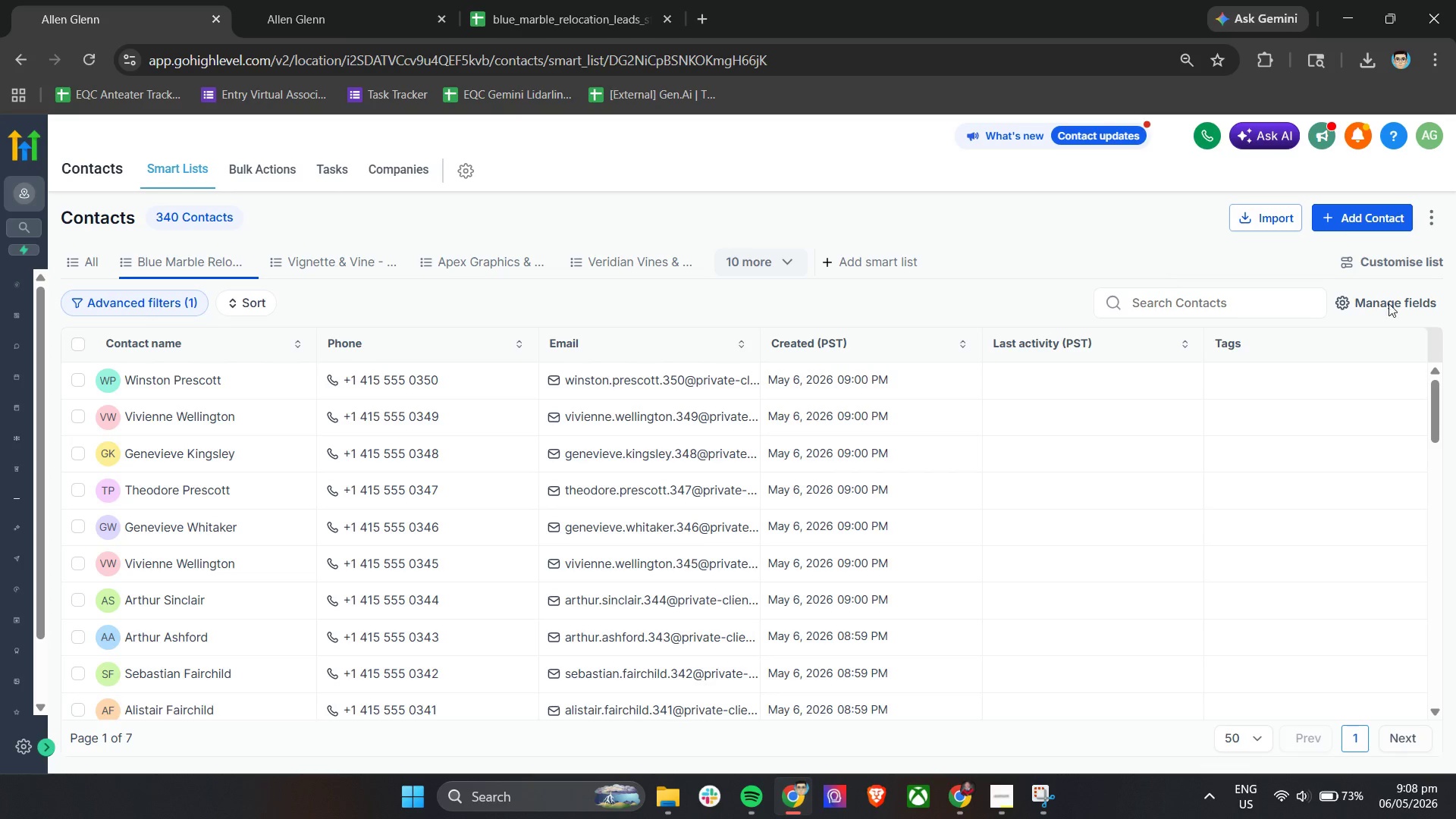 
left_click([1394, 300])
 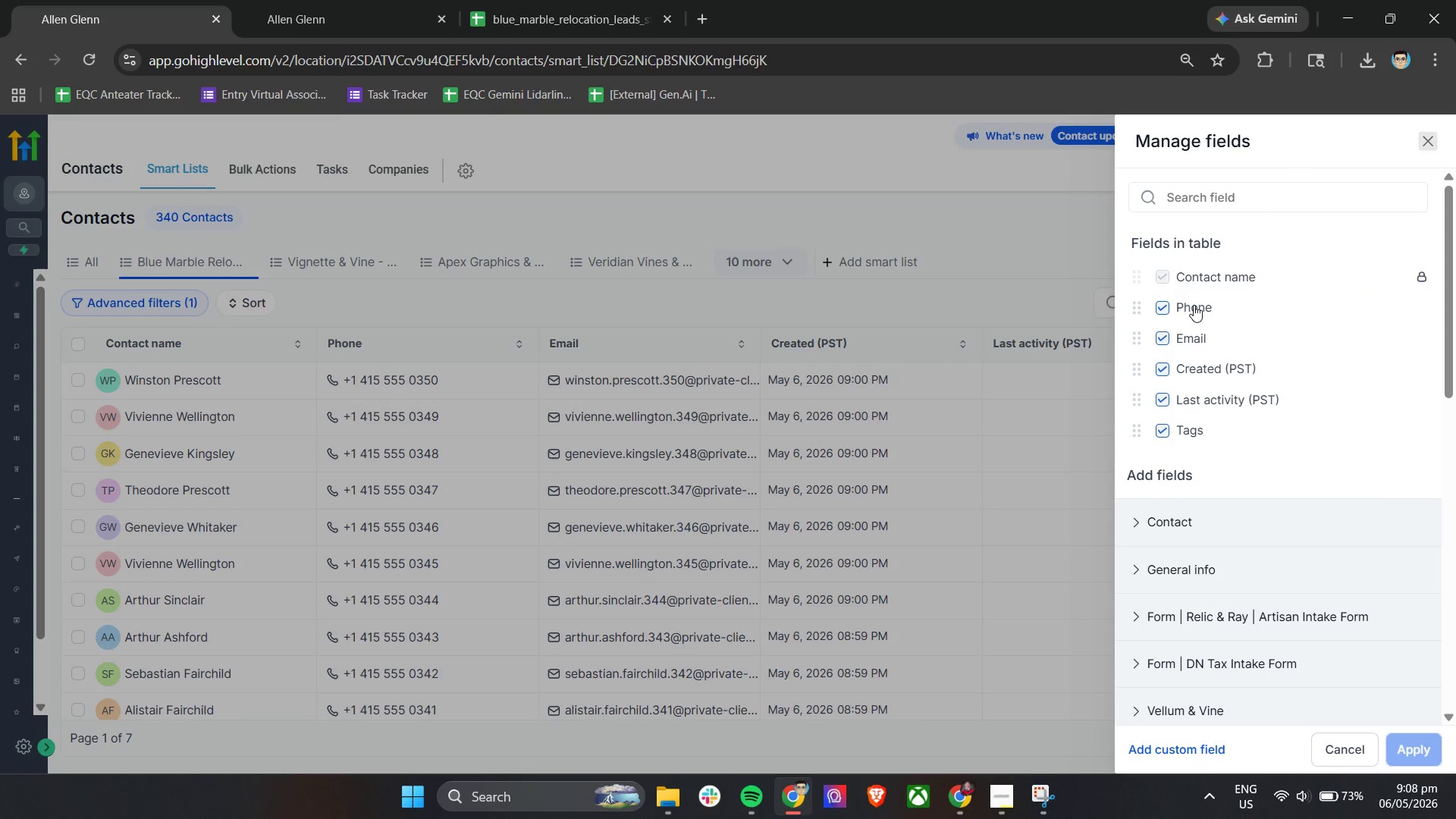 
double_click([1185, 306])
 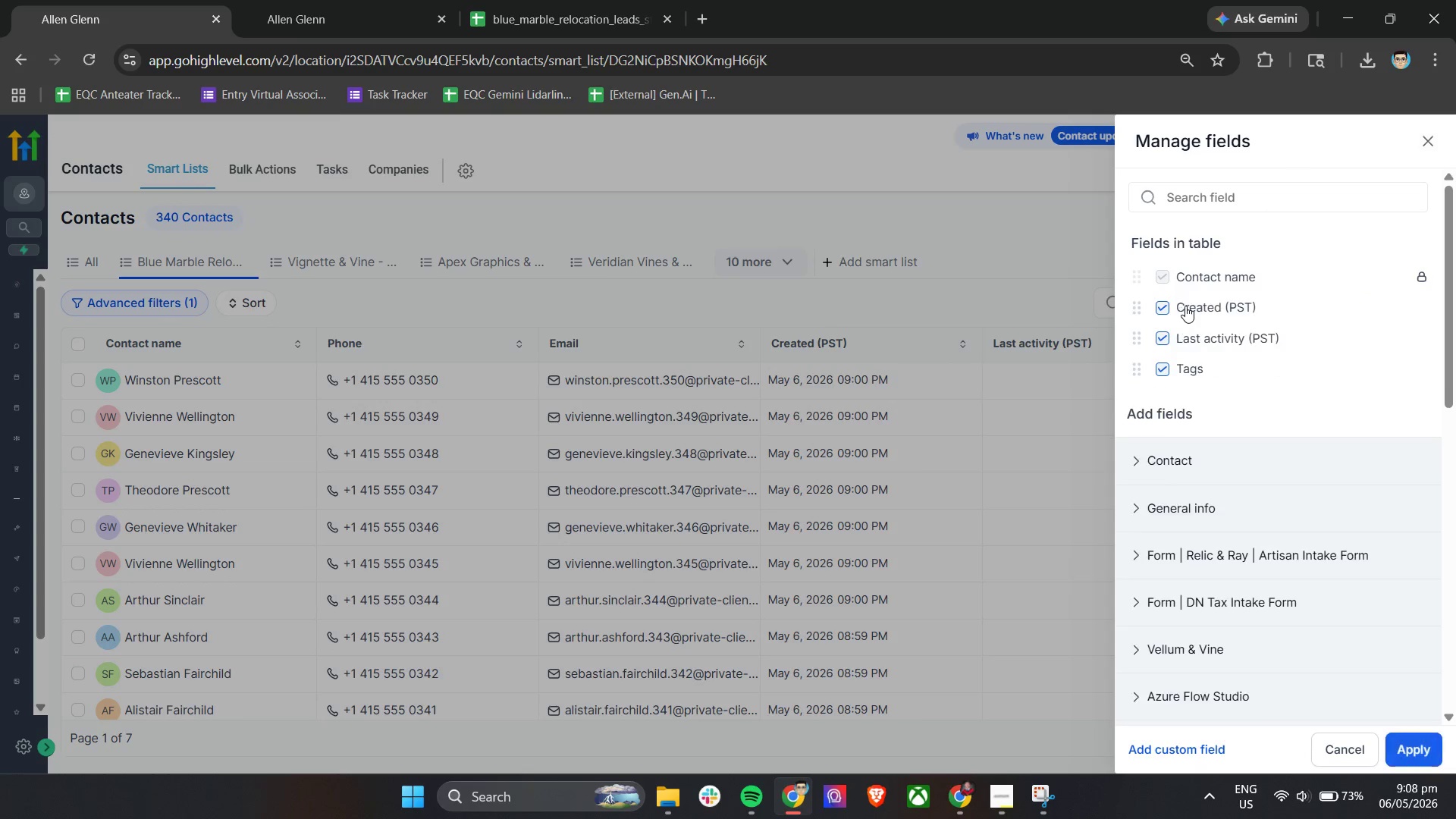 
triple_click([1185, 306])
 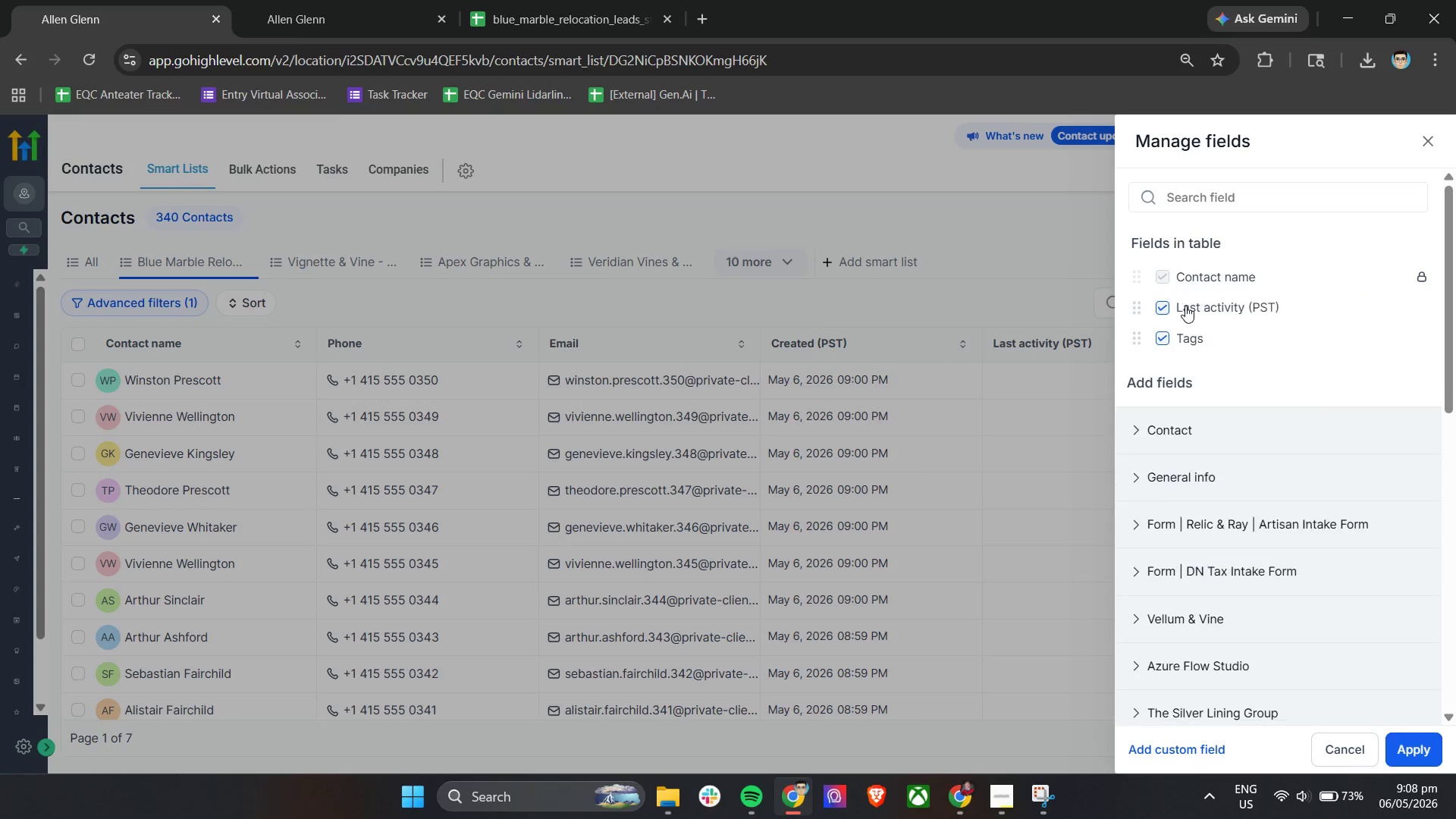 
triple_click([1185, 306])
 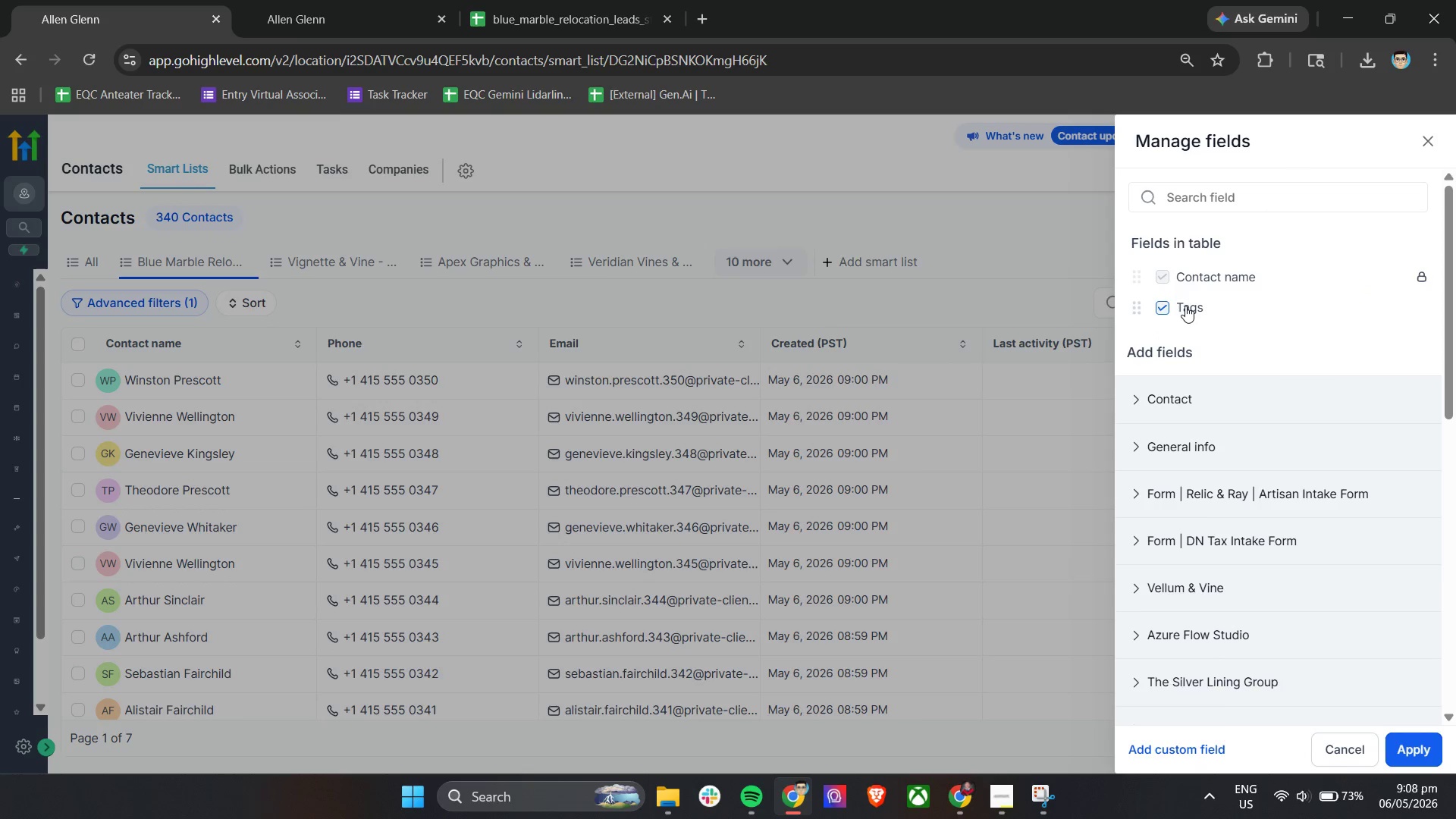 
triple_click([1185, 306])
 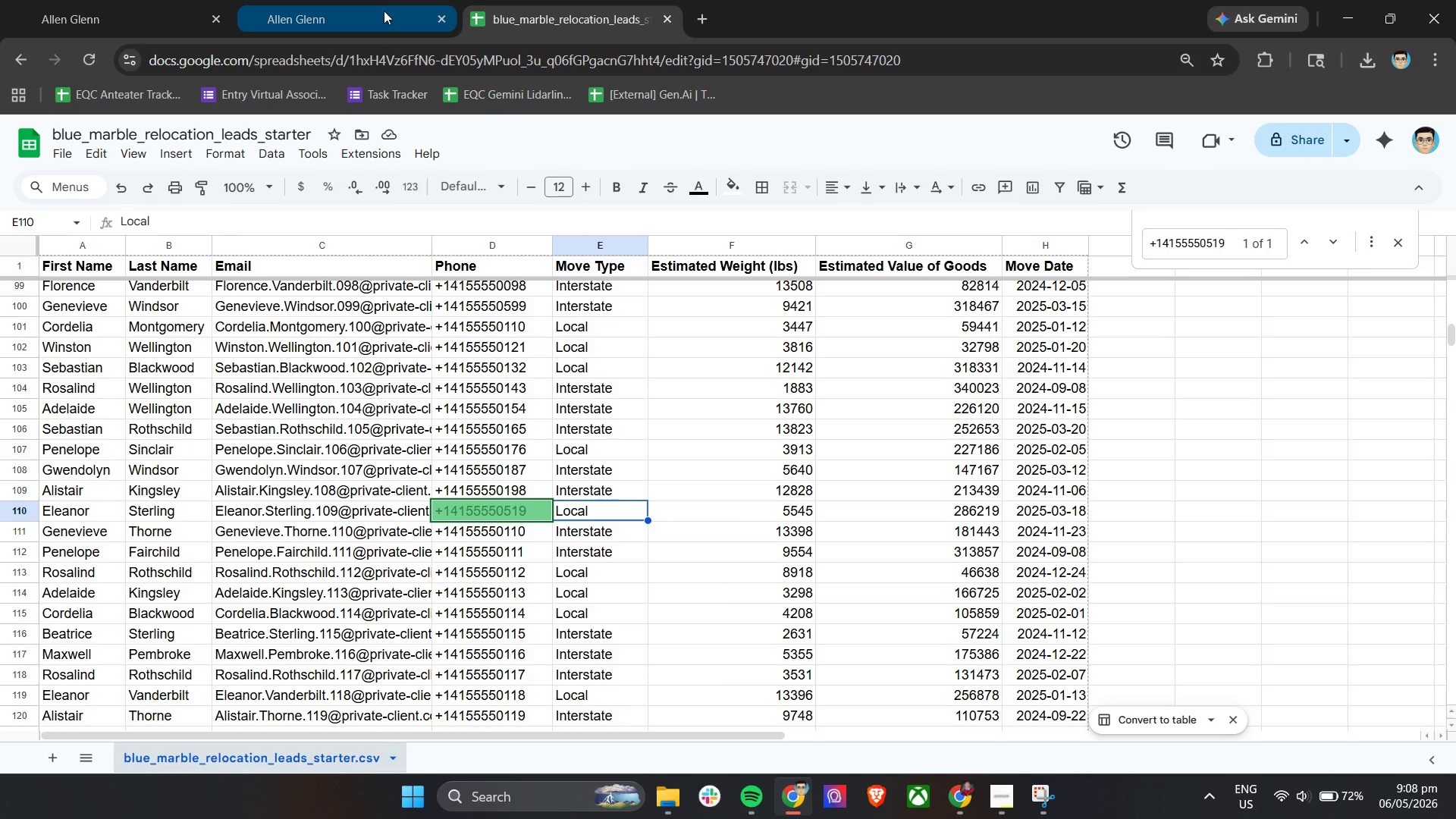 
left_click([75, 0])
 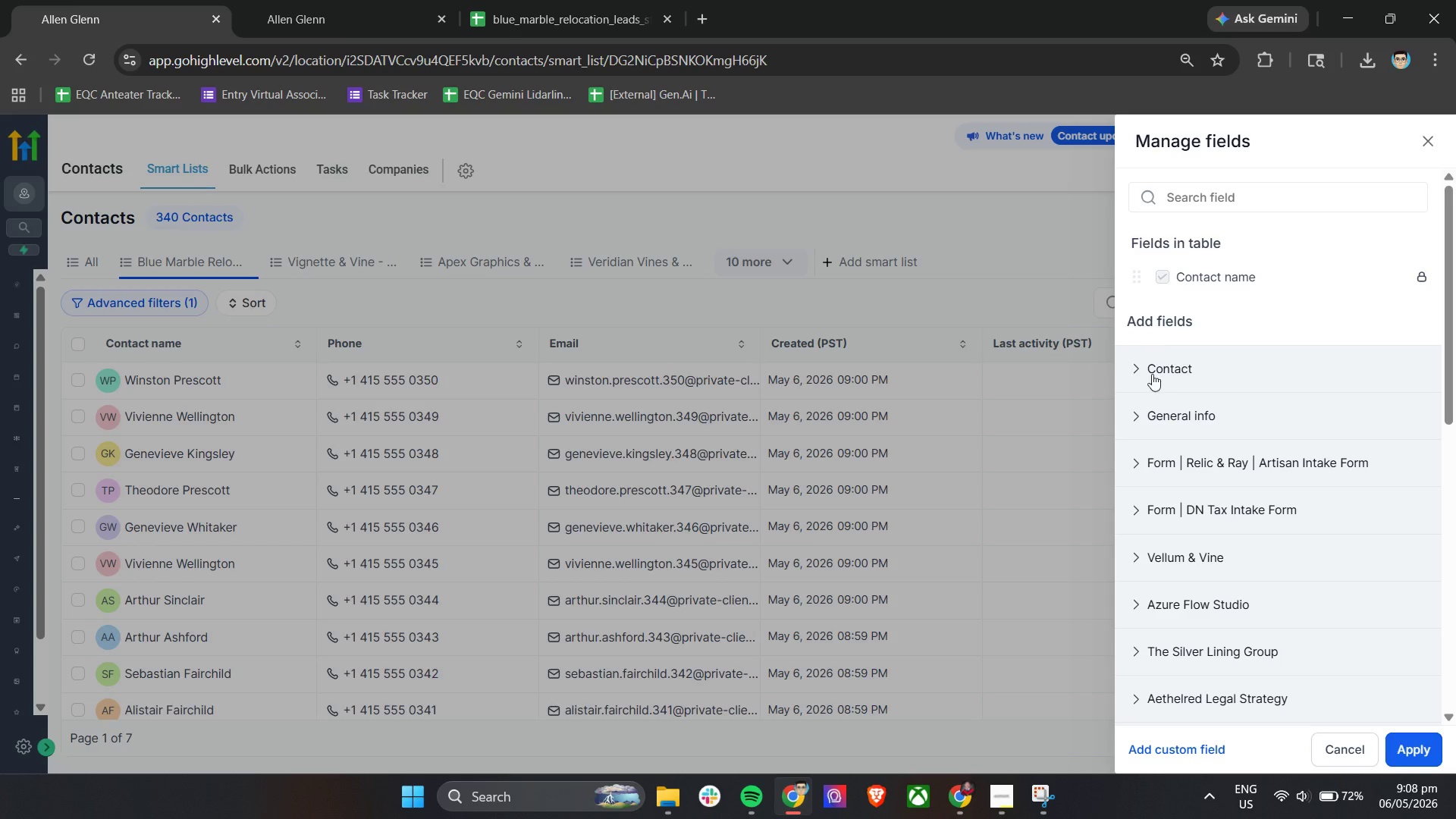 
left_click([1135, 363])
 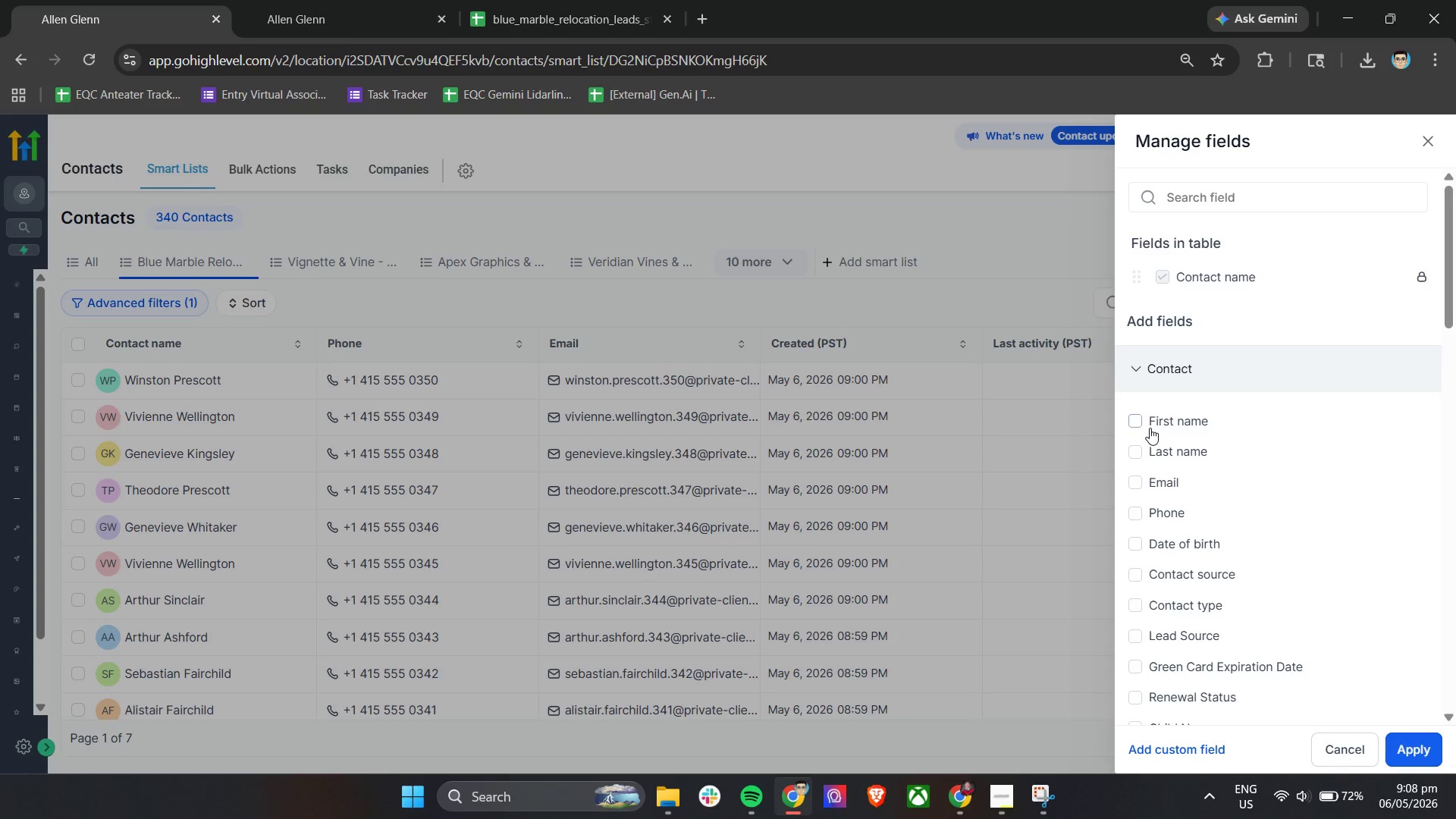 
double_click([1156, 453])
 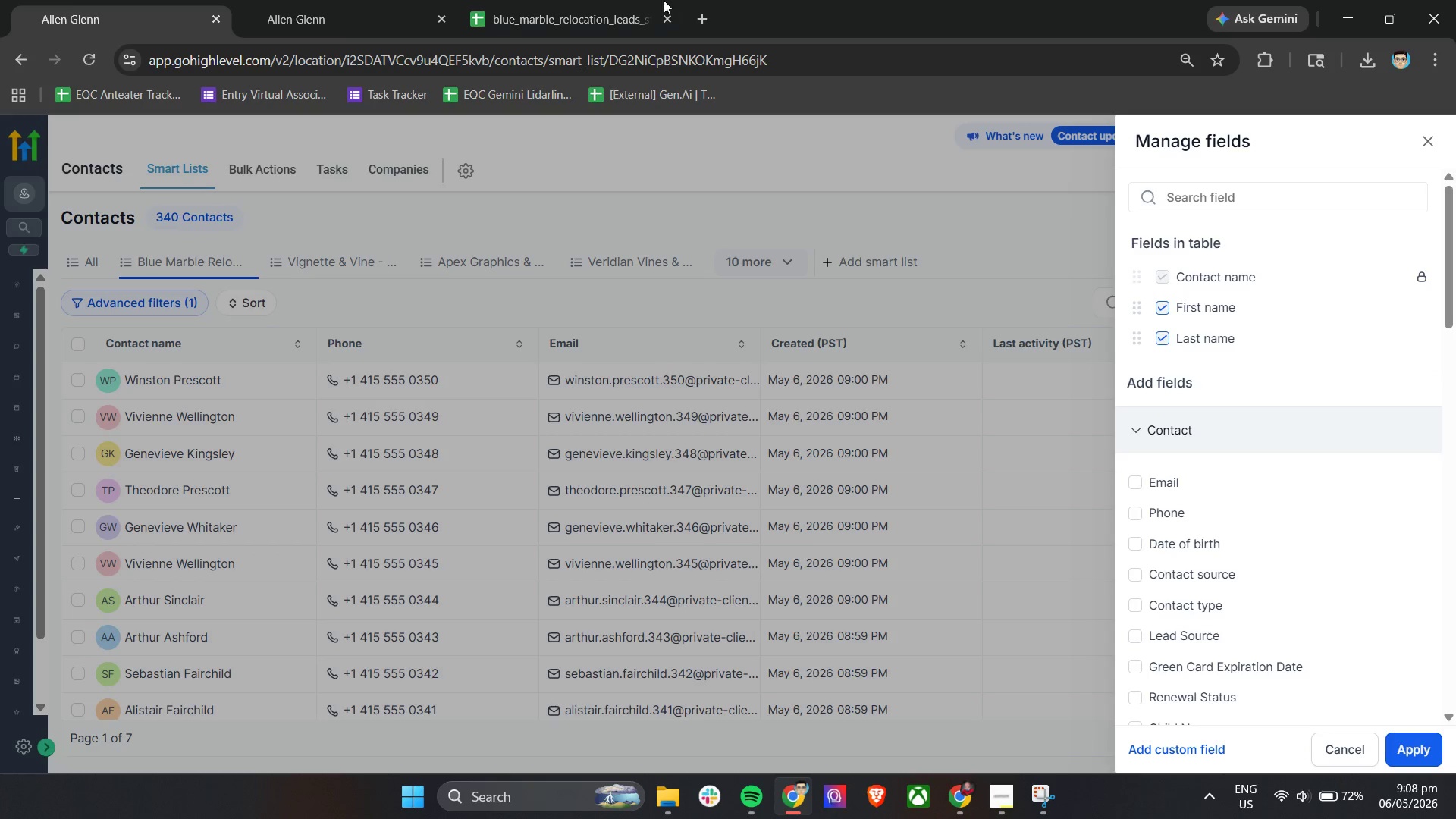 
left_click([551, 0])
 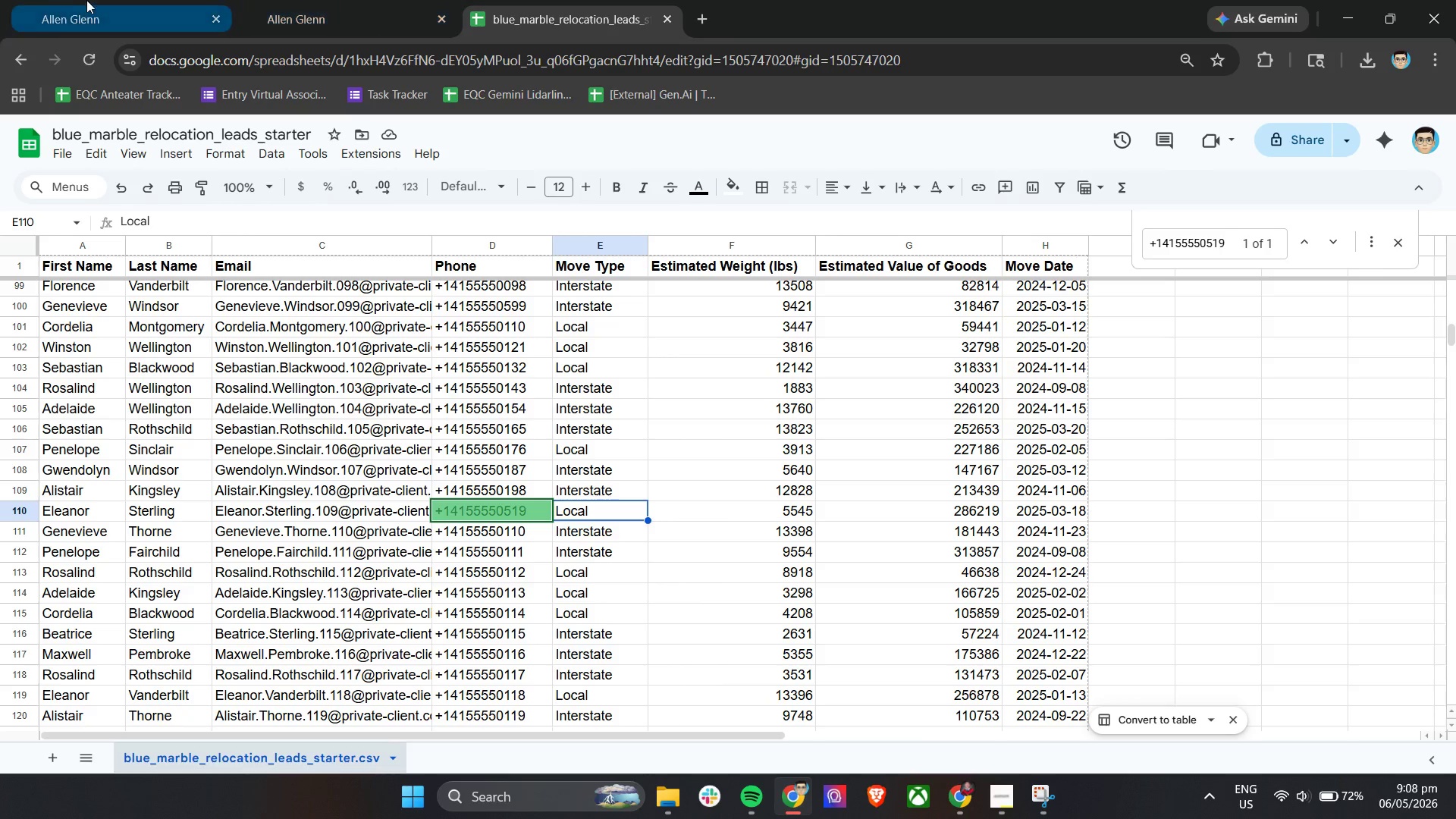 
left_click([75, 0])
 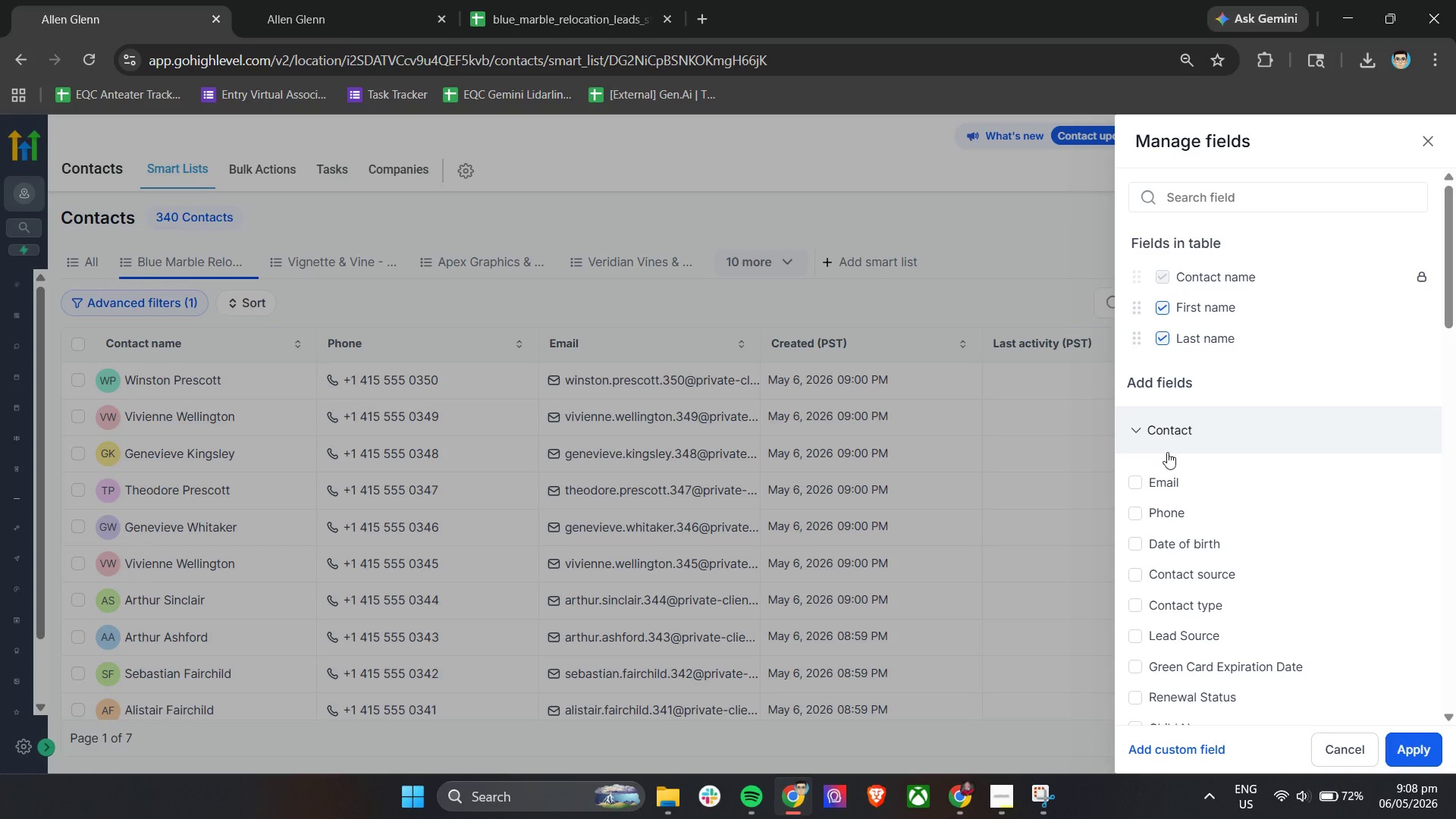 
left_click([1162, 482])
 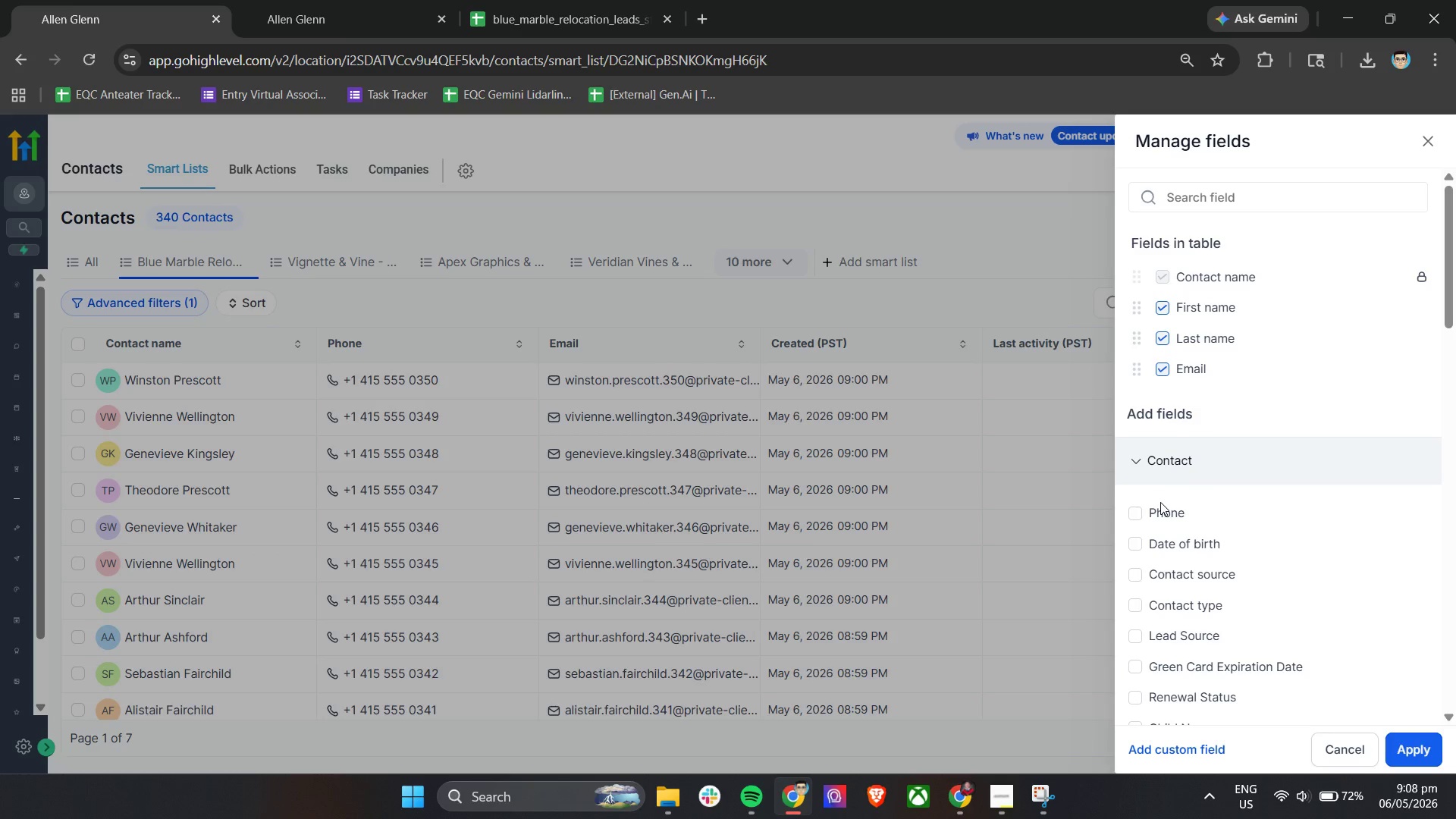 
left_click([1159, 514])
 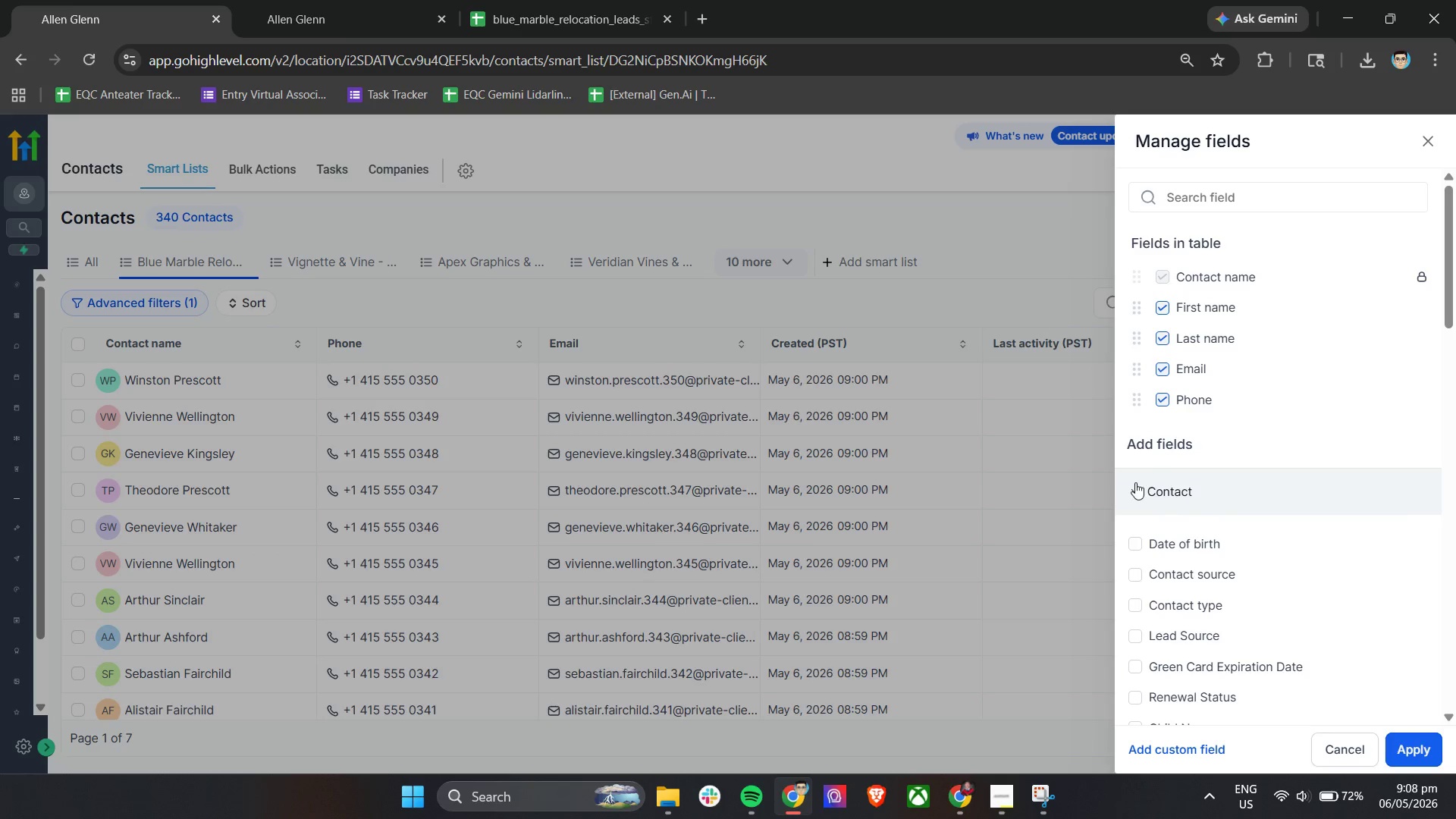 
left_click([1136, 488])
 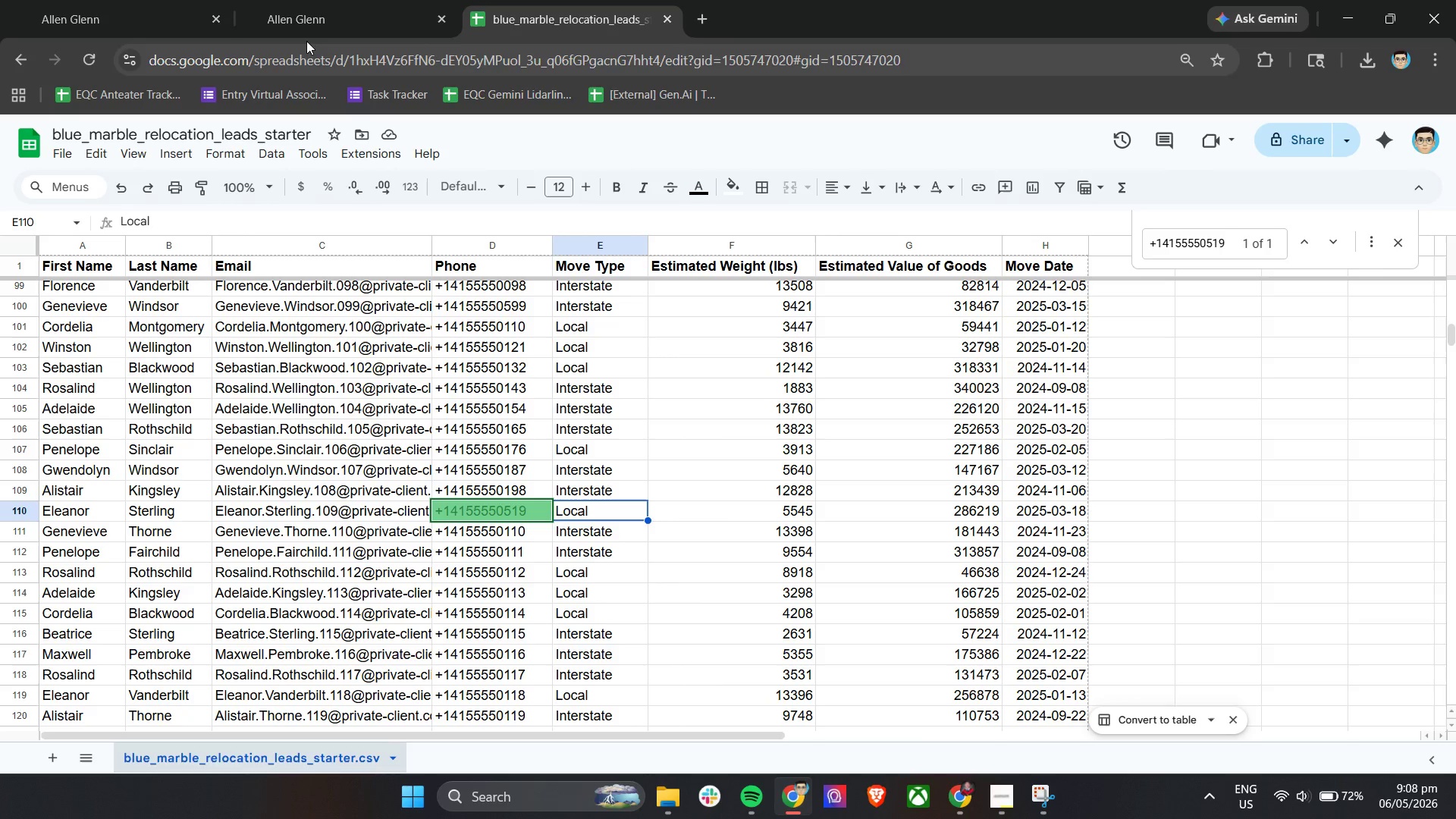 
double_click([91, 0])
 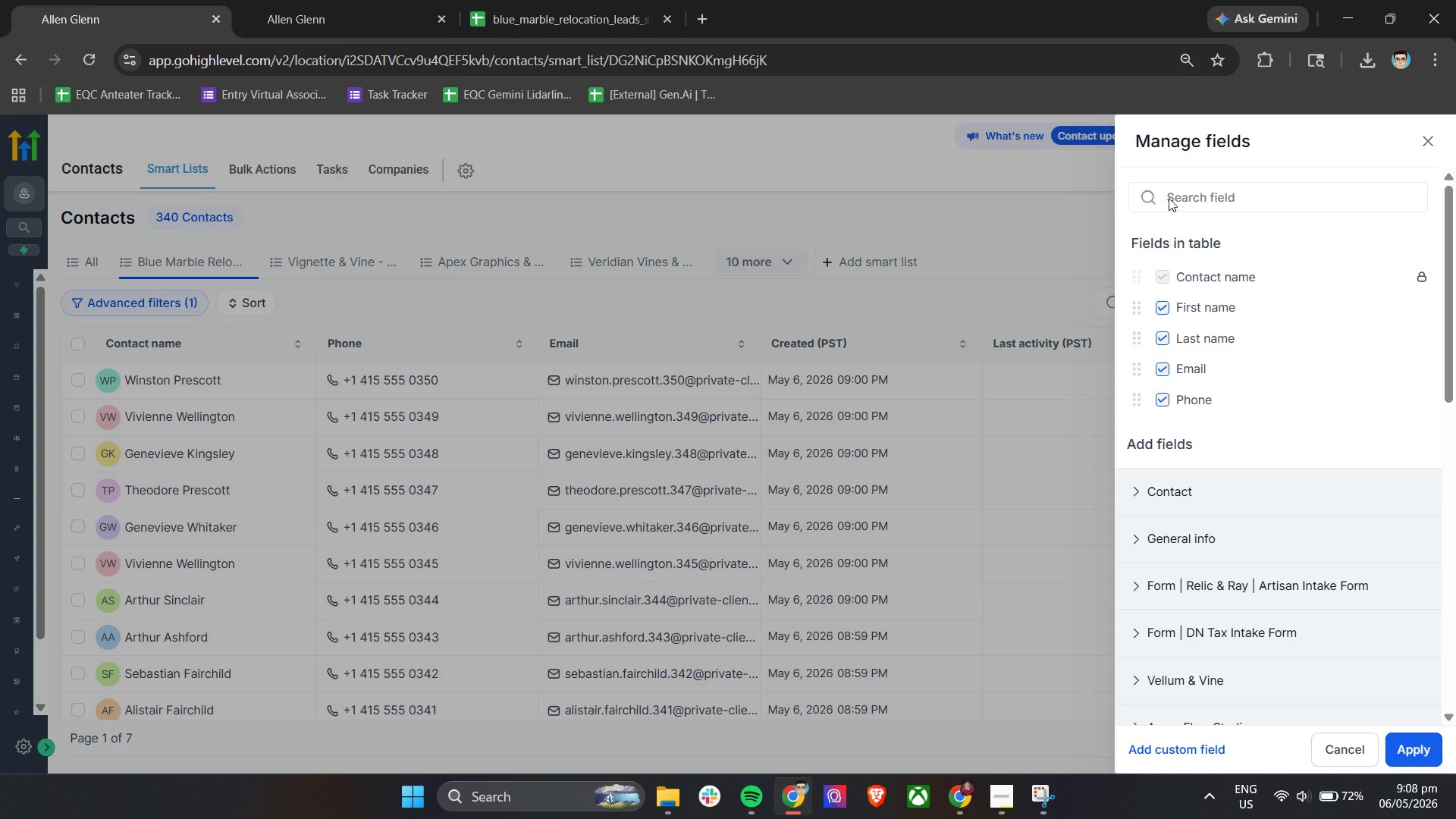 
left_click([1191, 189])
 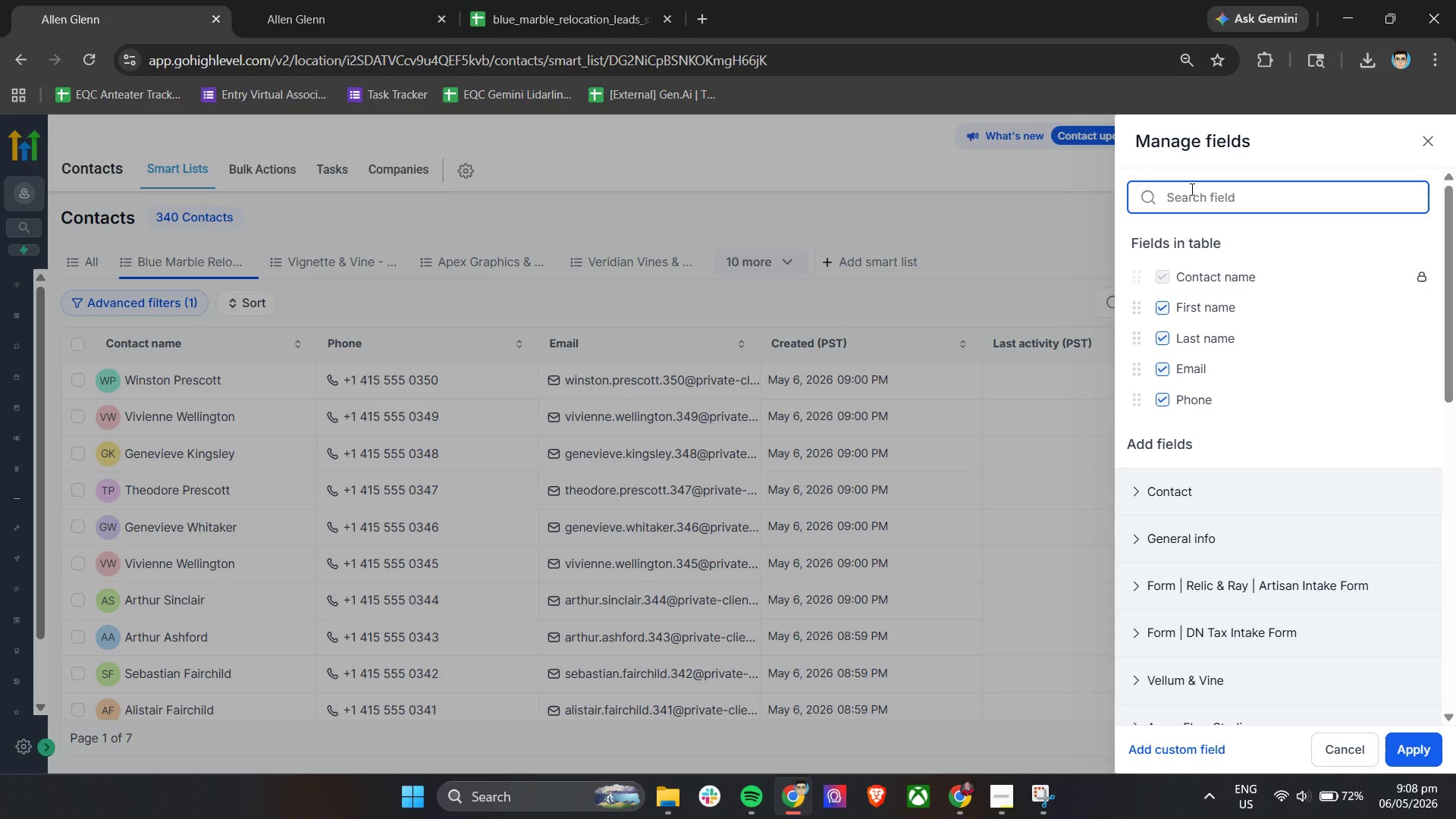 
type(move)
 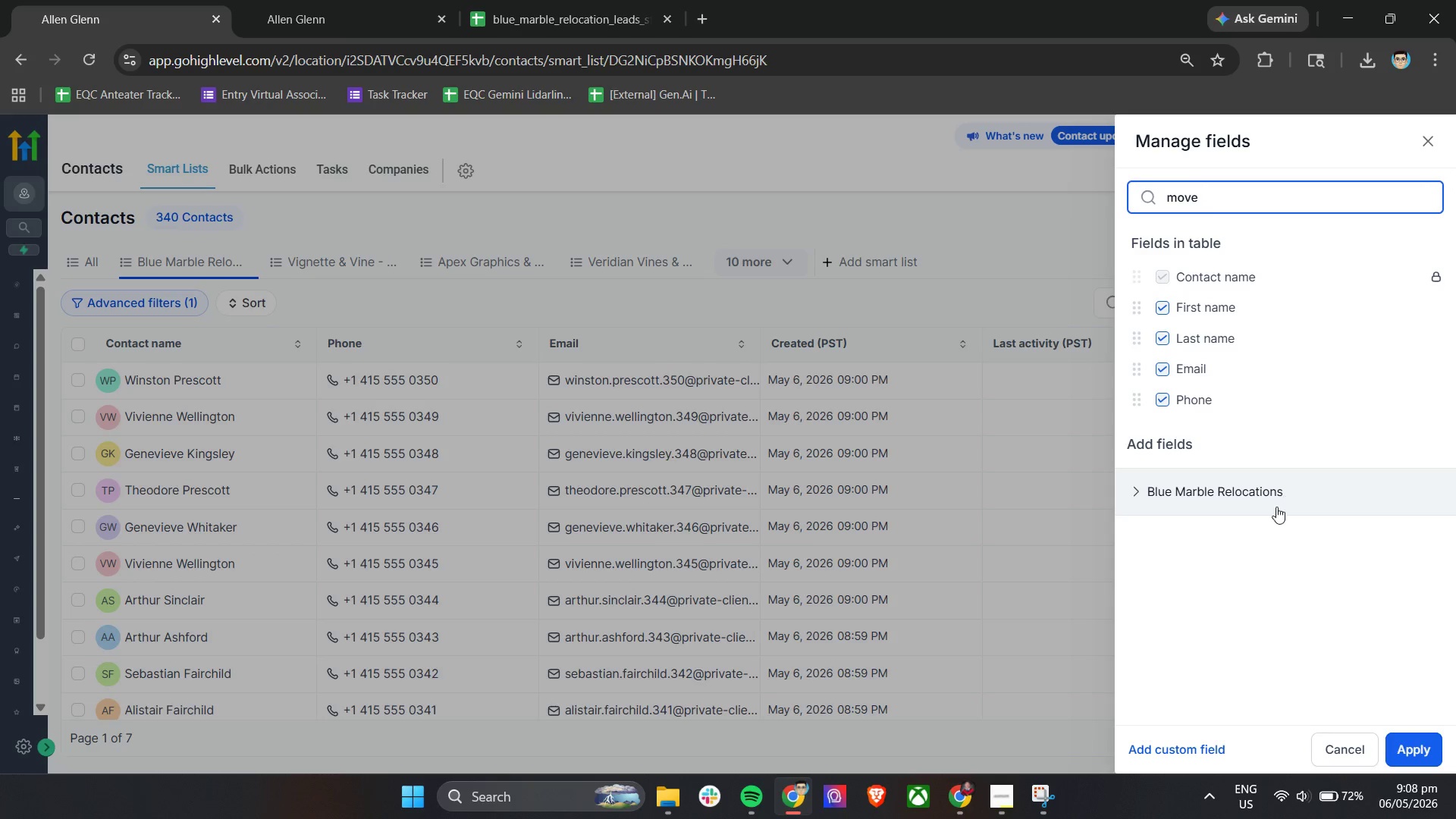 
left_click([1266, 500])
 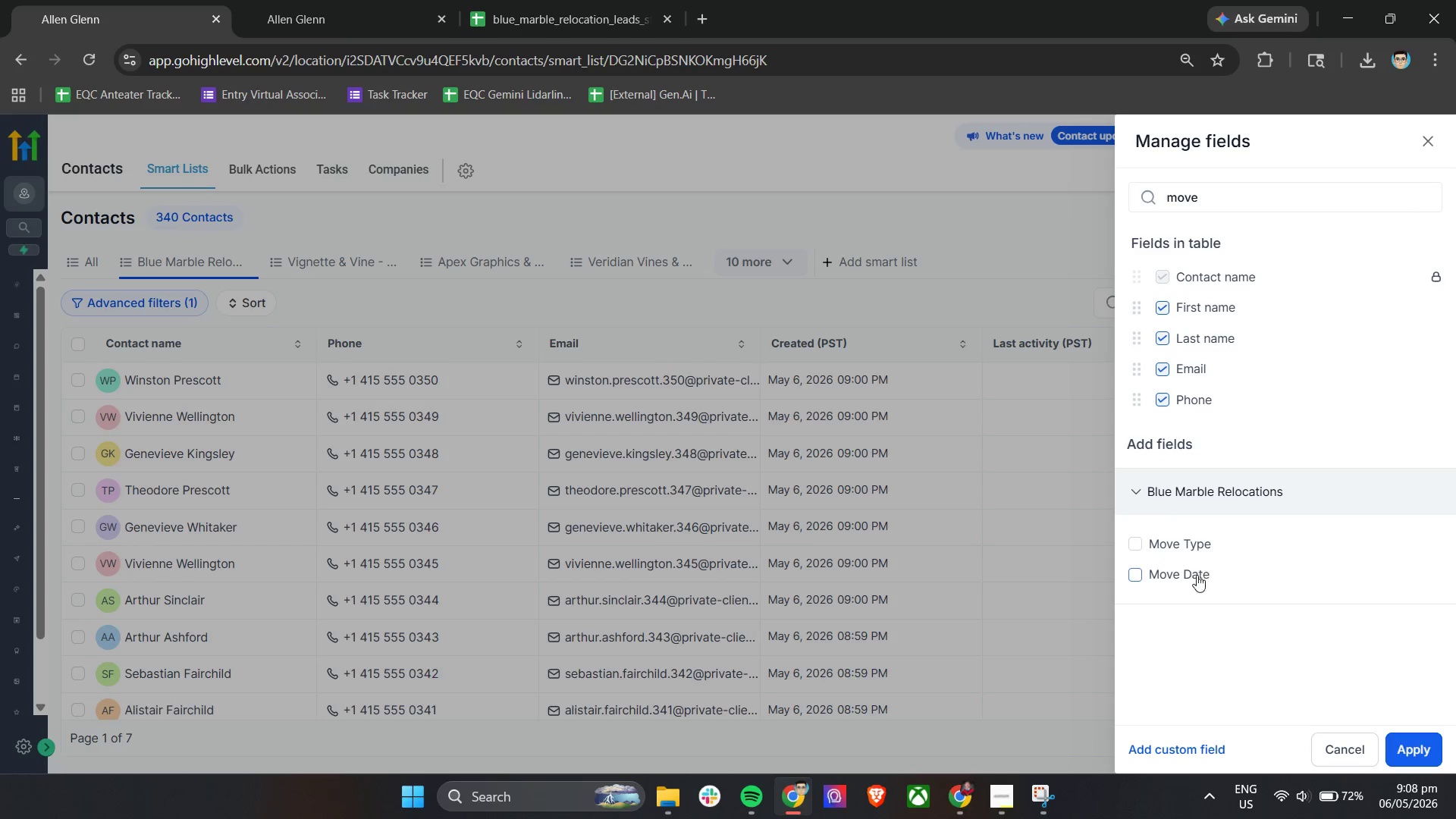 
left_click([1195, 547])
 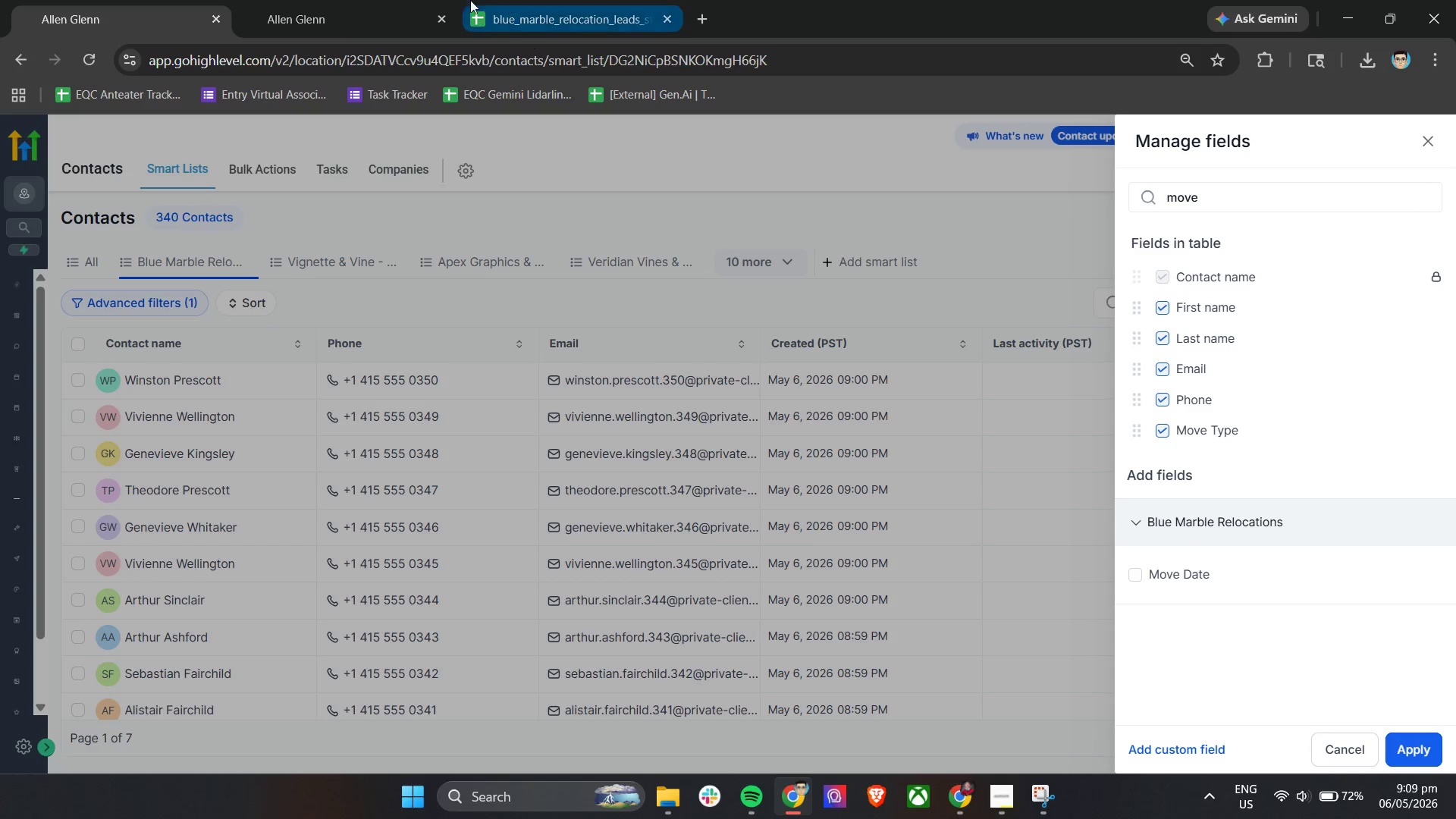 
left_click([488, 0])
 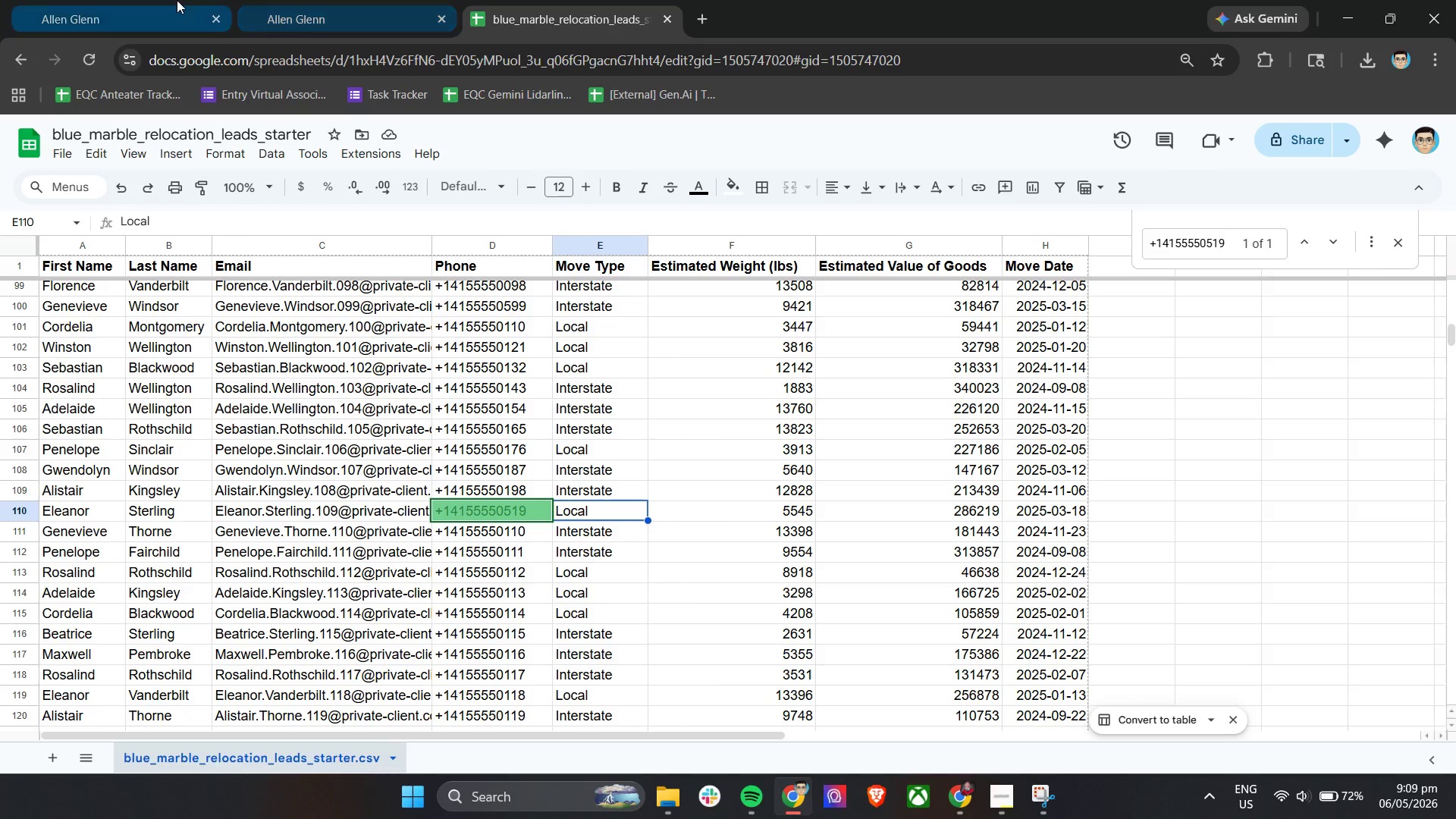 
left_click([146, 0])
 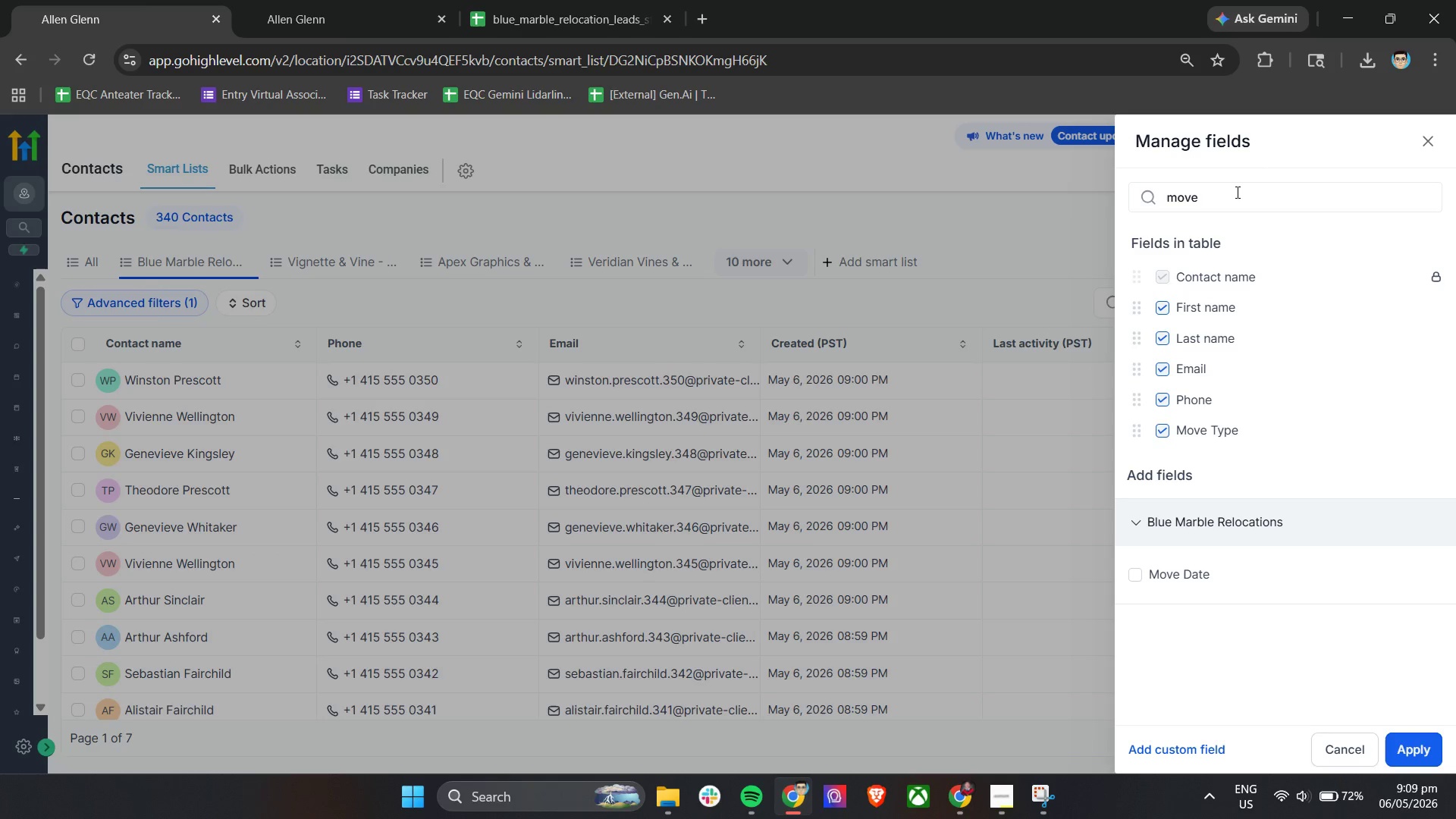 
double_click([1233, 195])